 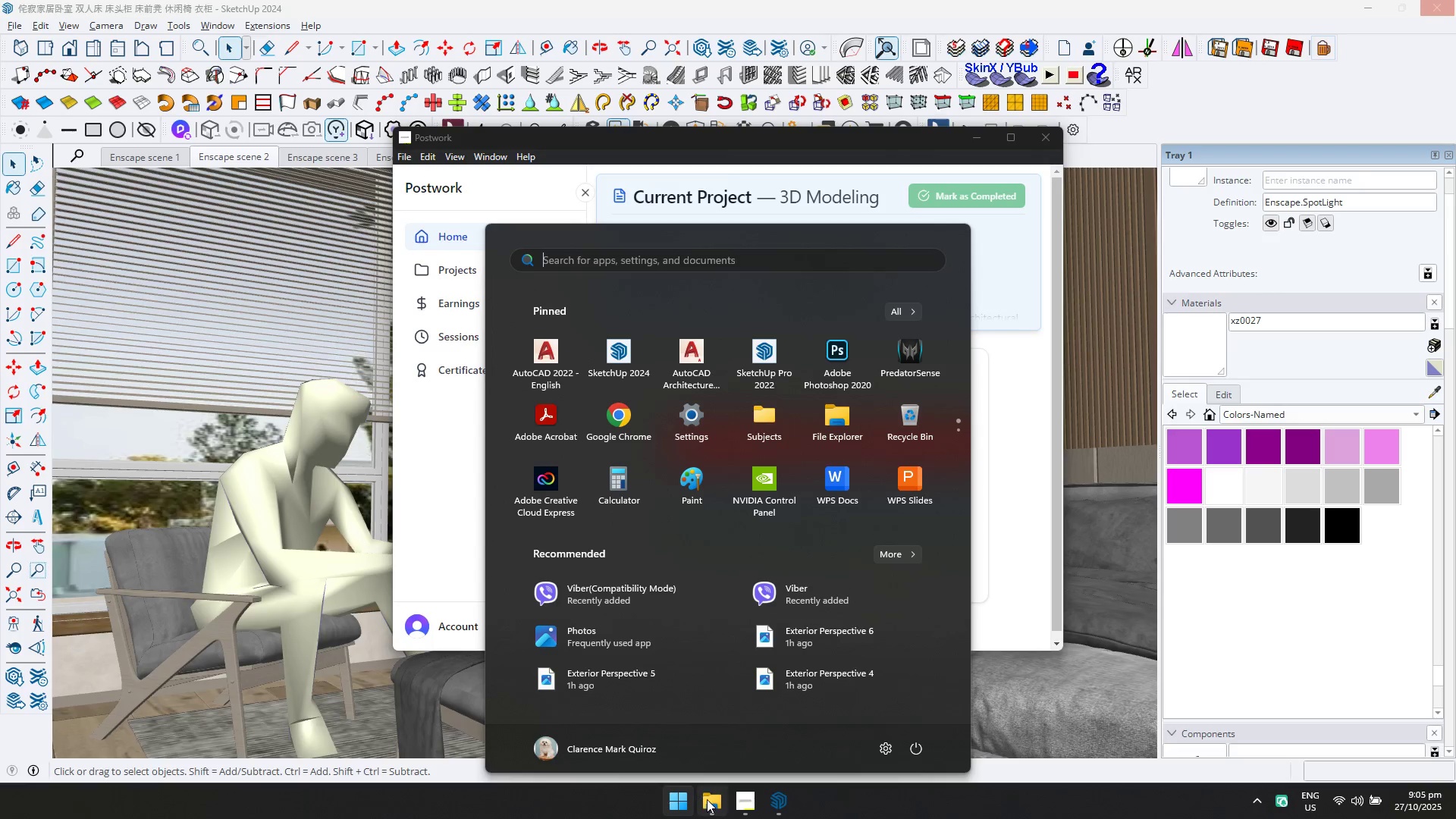 
left_click([621, 445])
 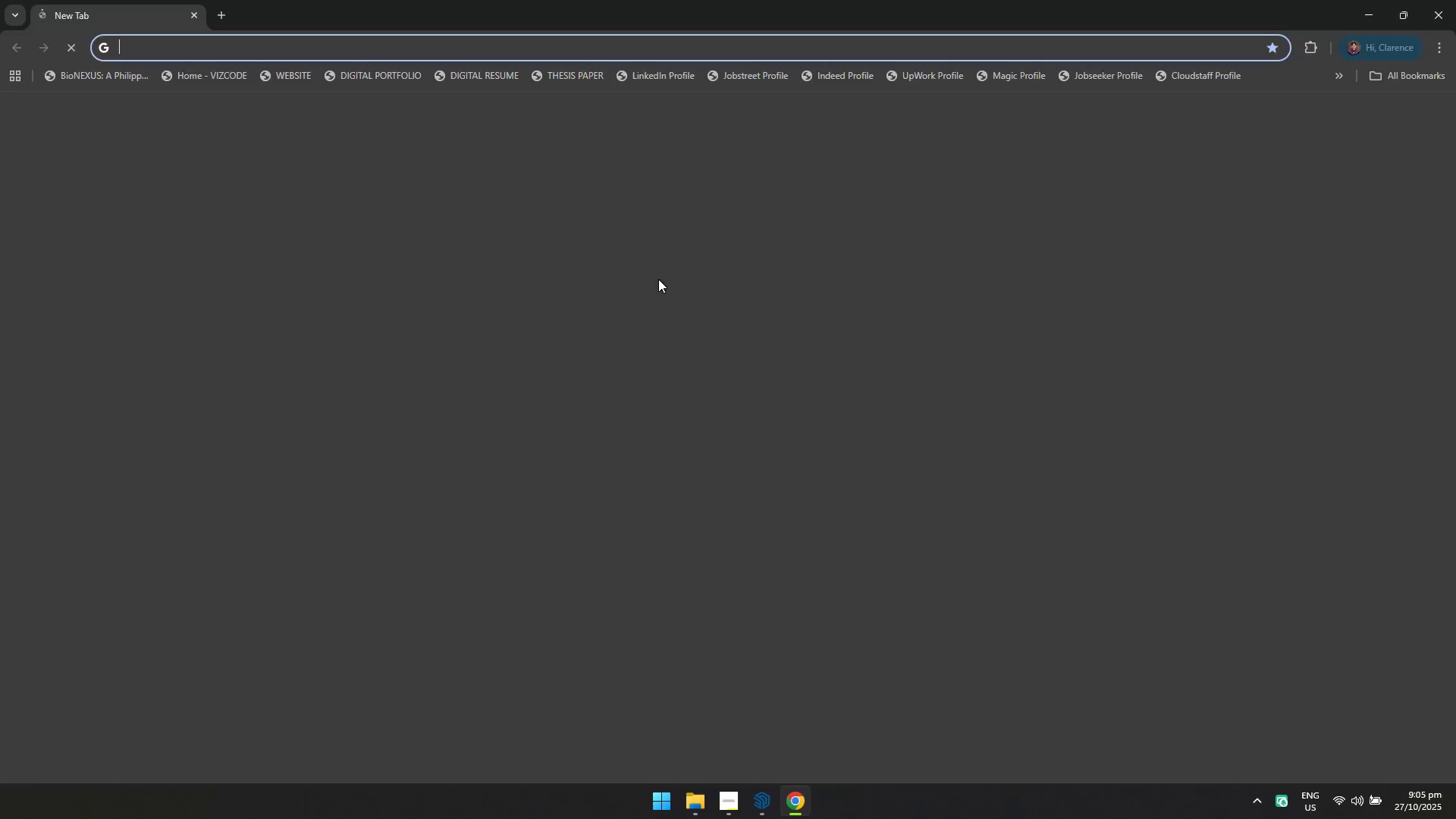 
type(chat)
 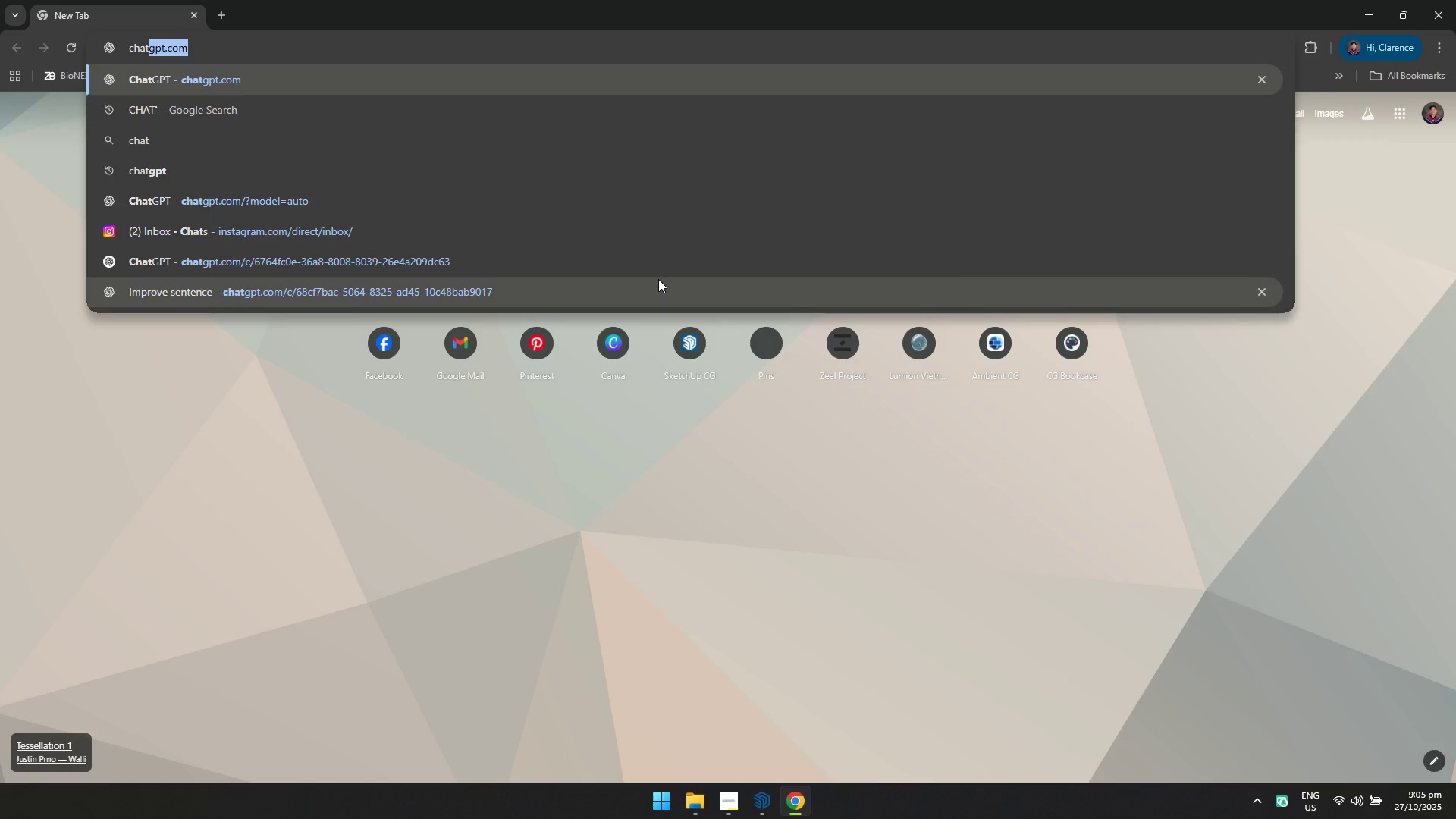 
key(Enter)
 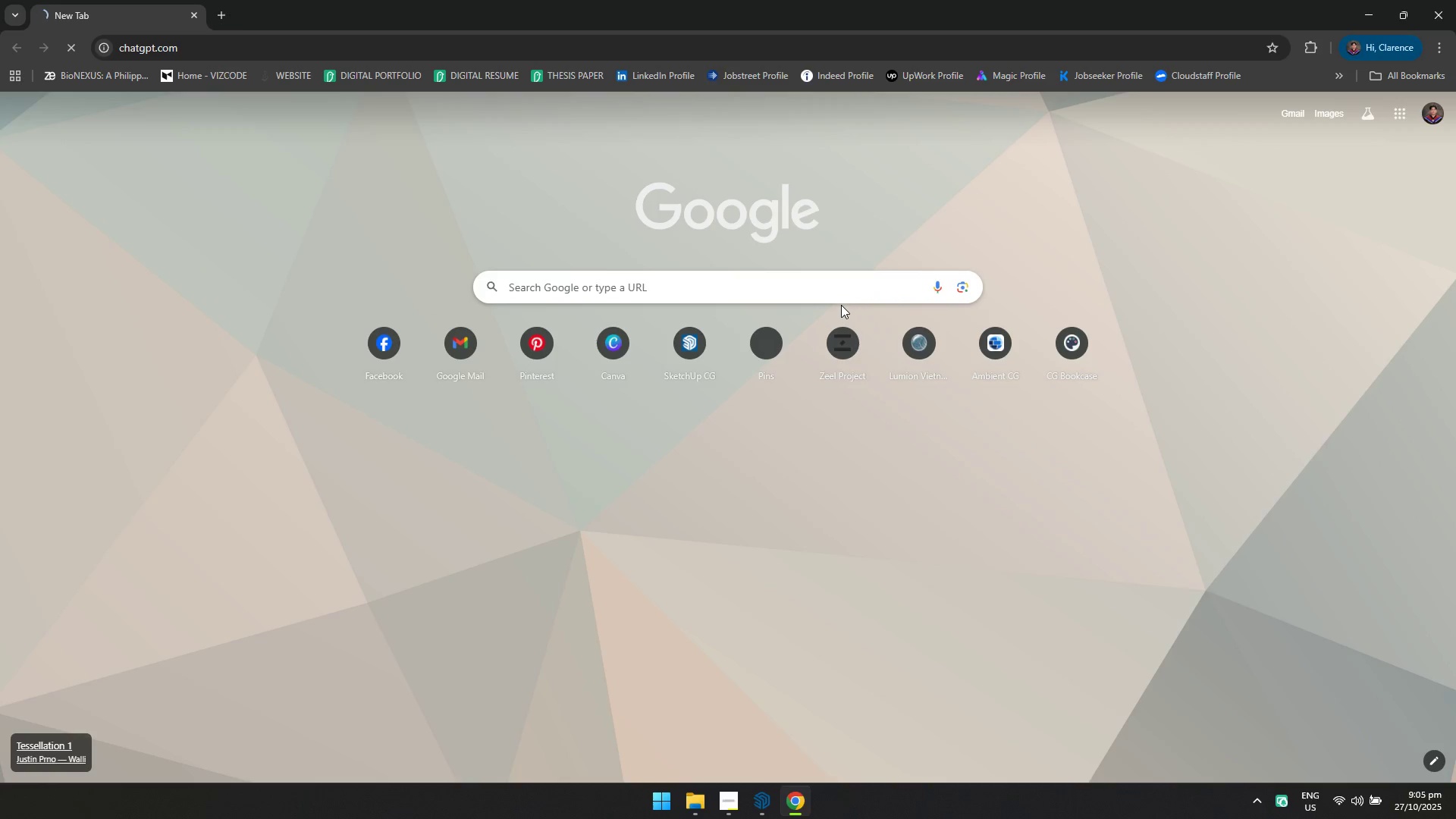 
key(Alt+AltLeft)
 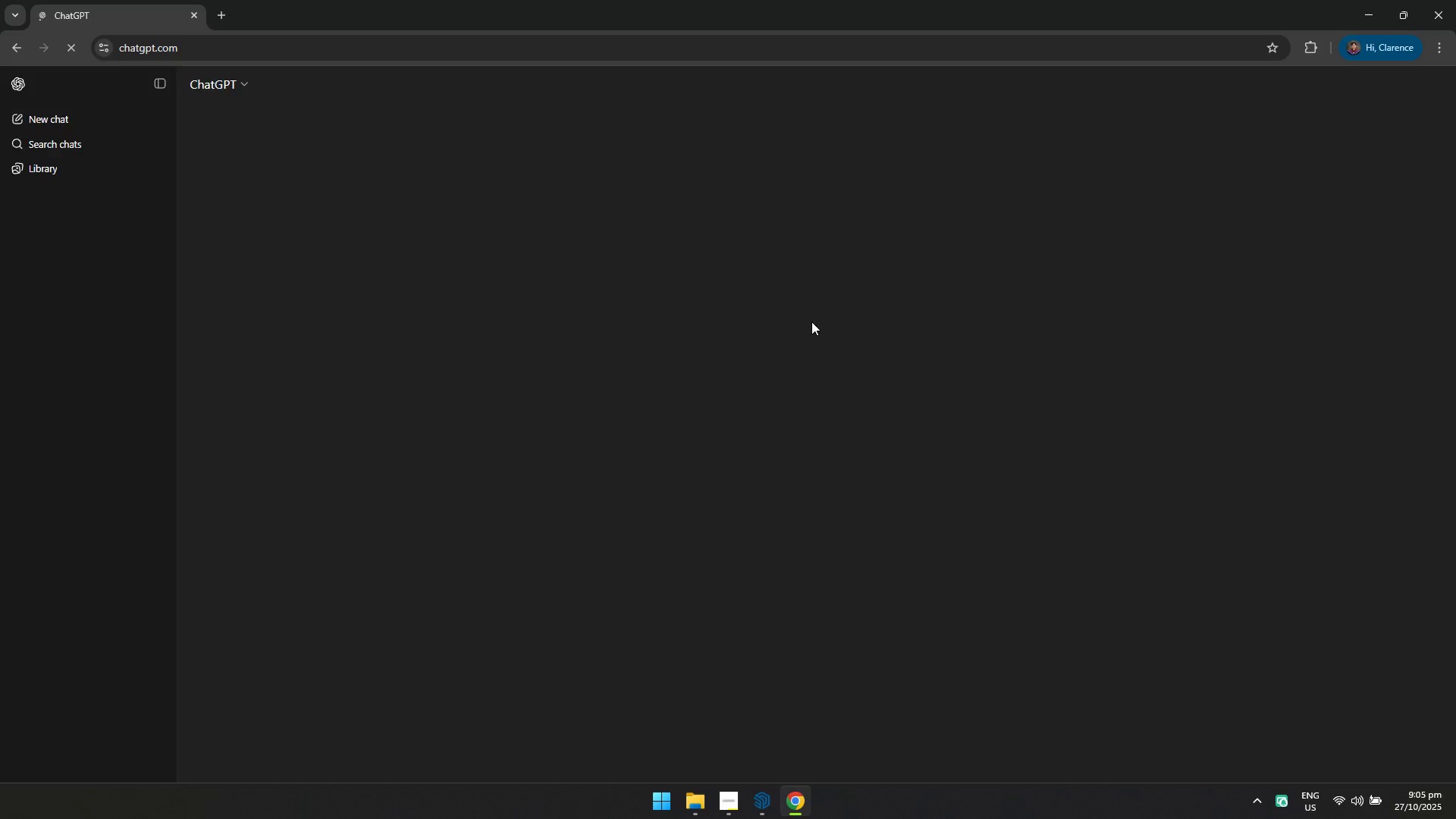 
key(Alt+Tab)